 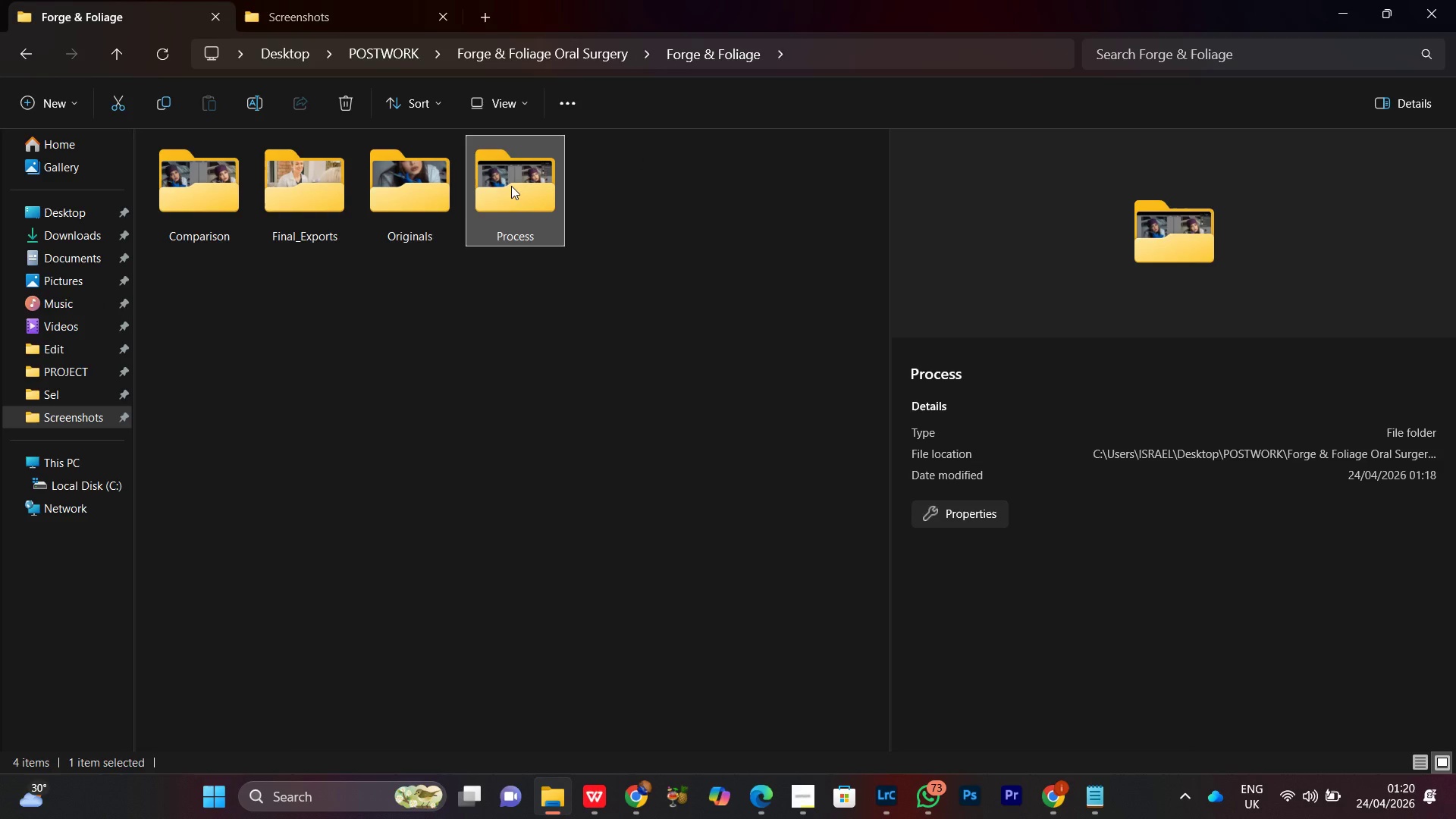 
right_click([511, 186])
 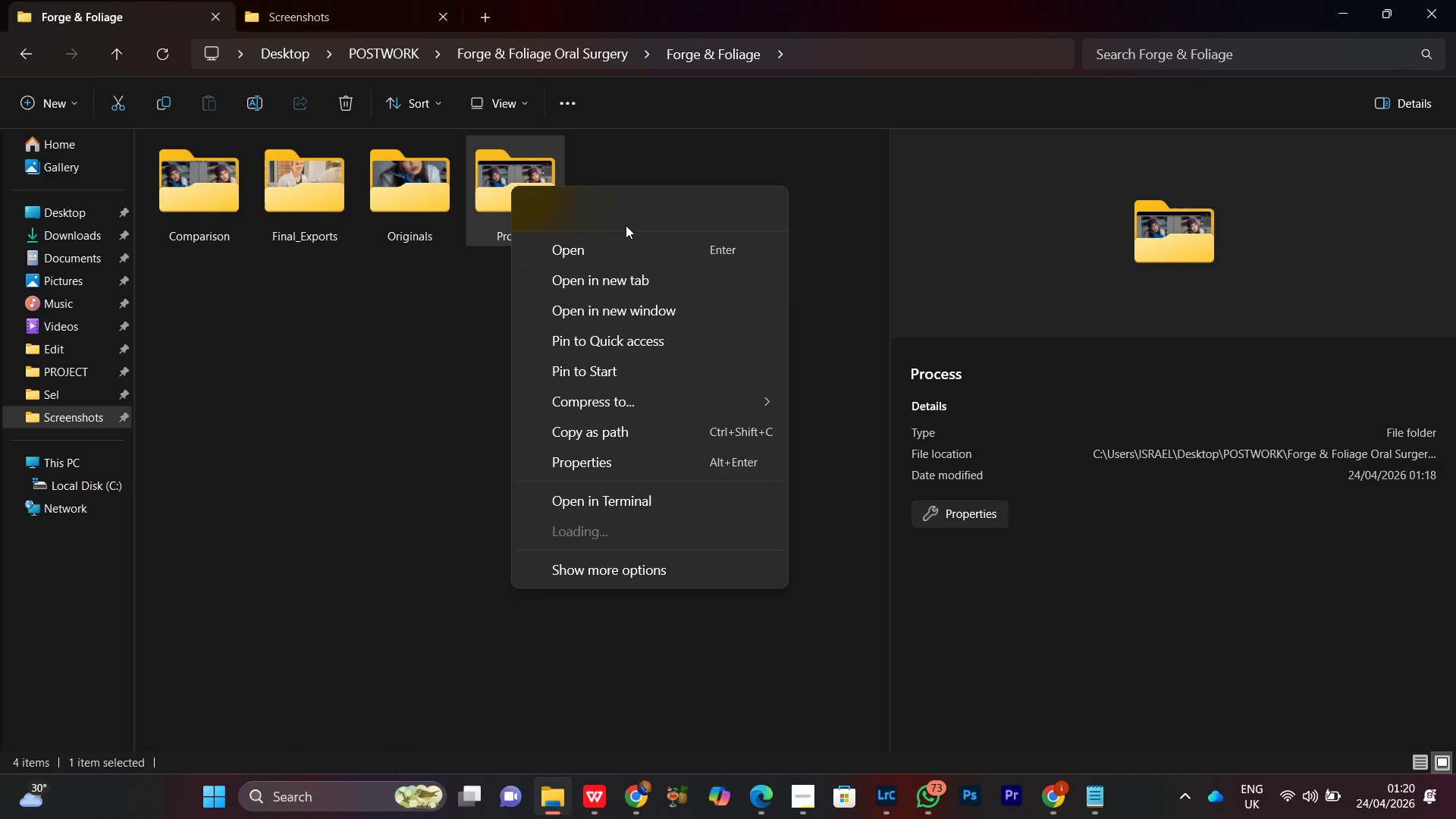 
left_click([613, 215])
 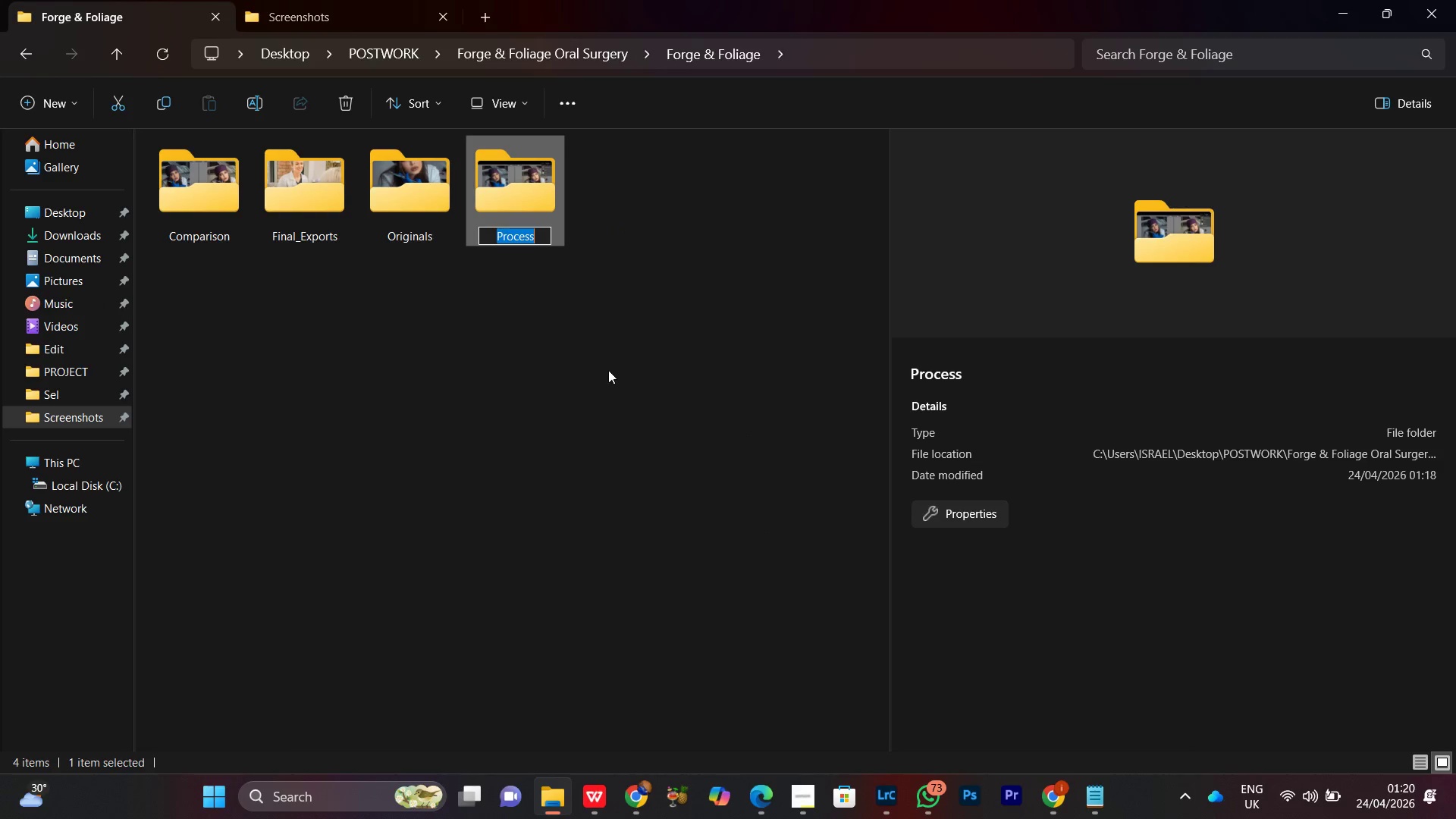 
key(Control+V)
 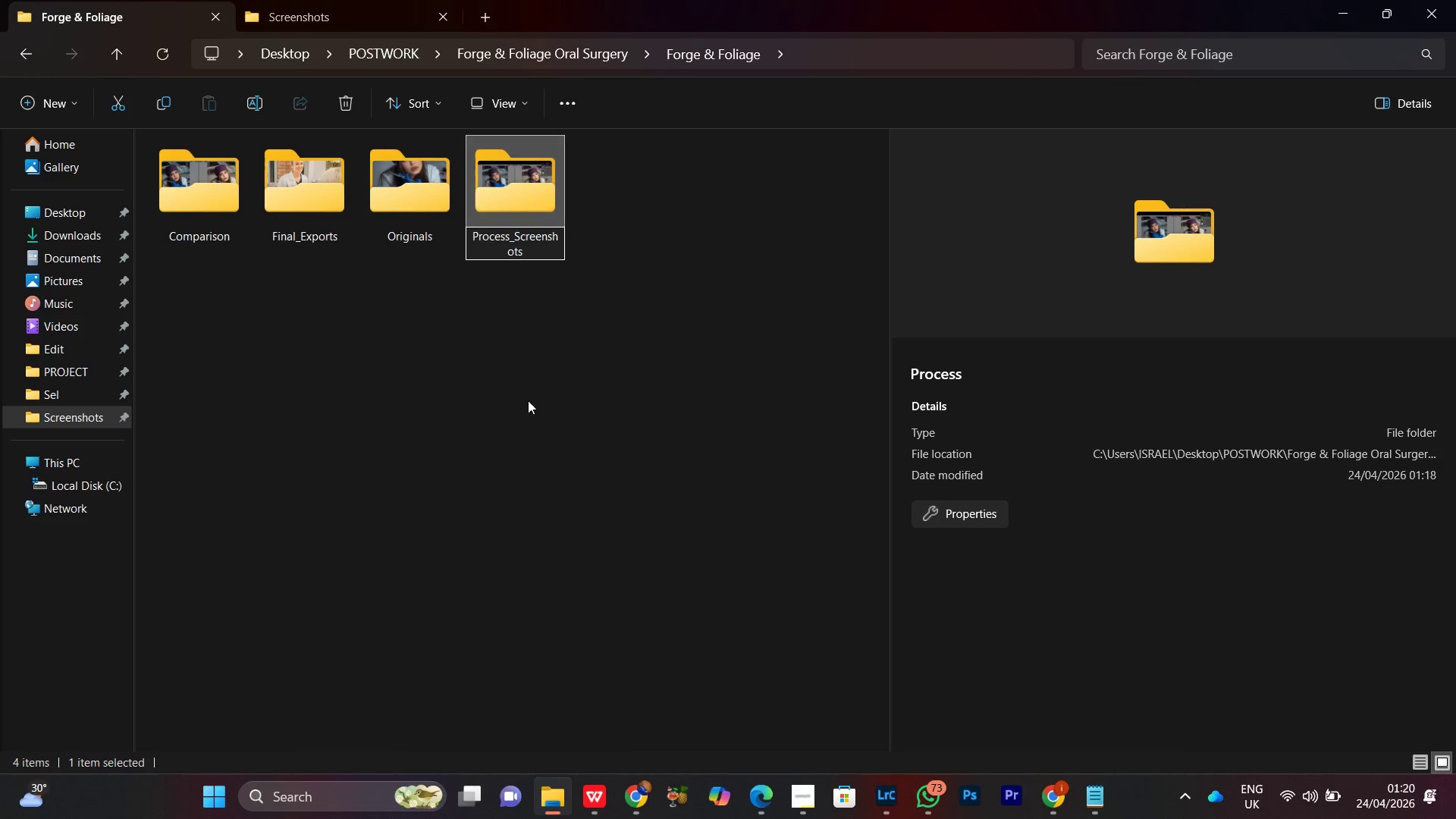 
left_click([528, 400])
 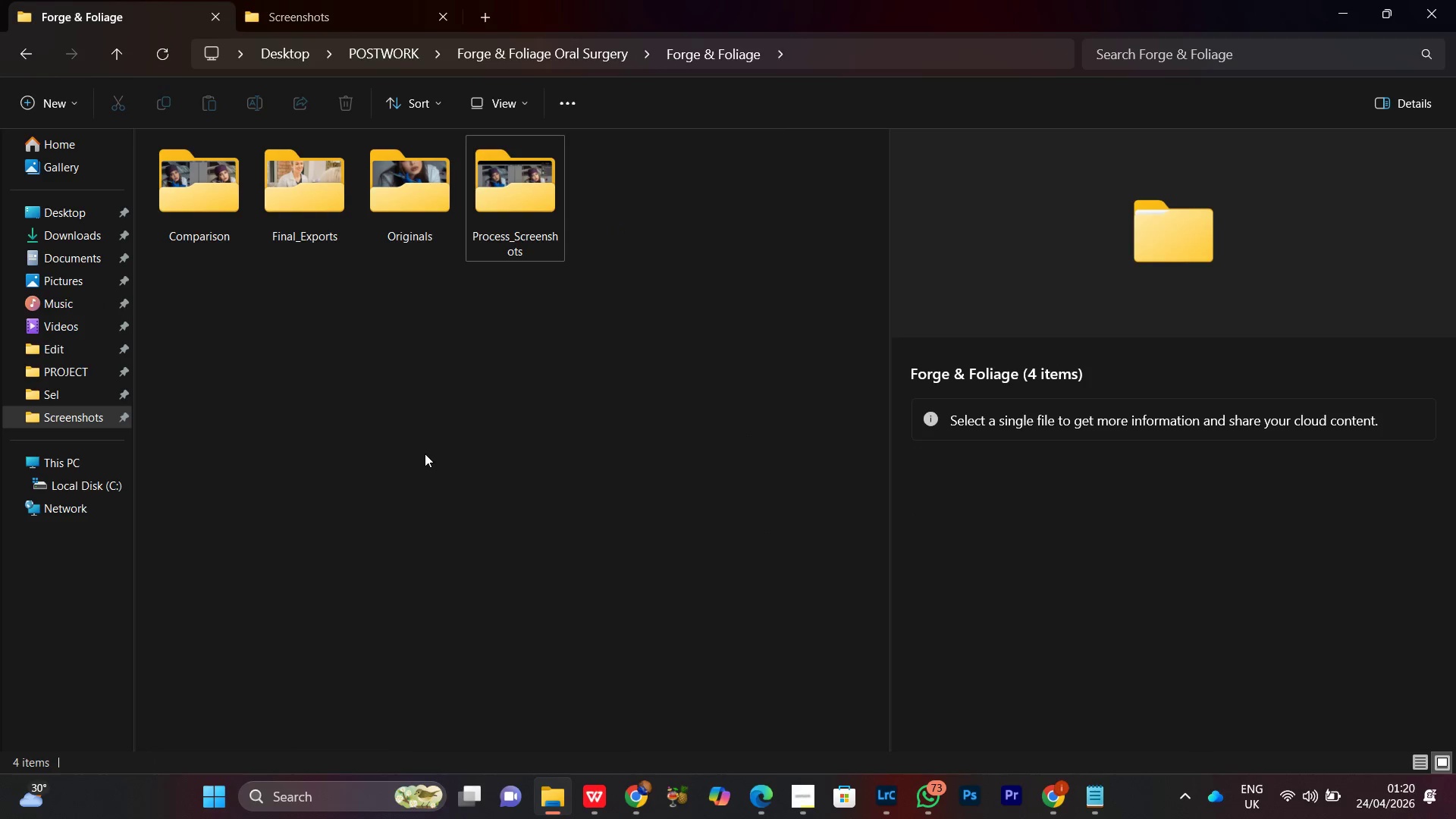 
left_click([411, 227])
 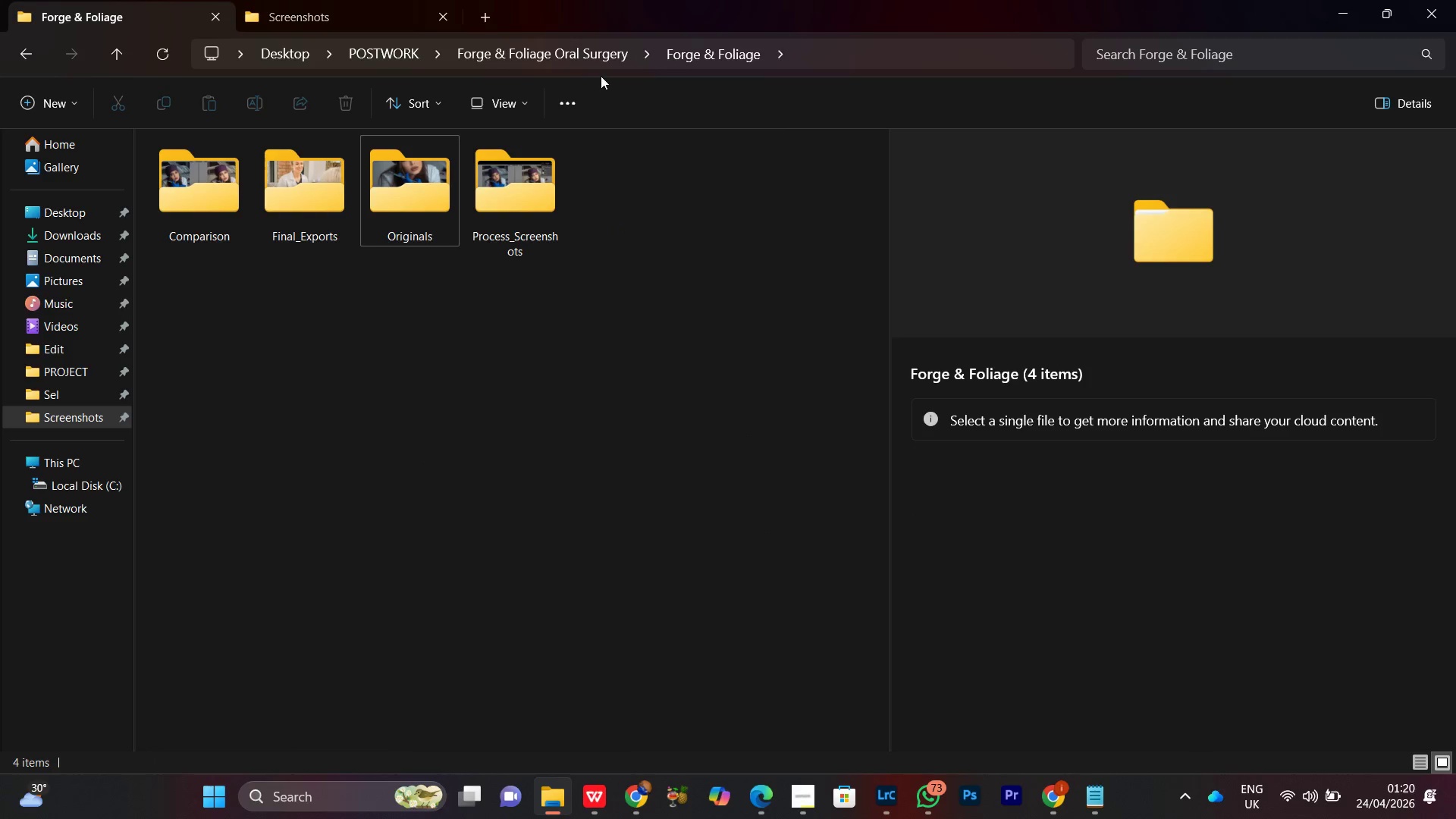 
left_click([597, 64])
 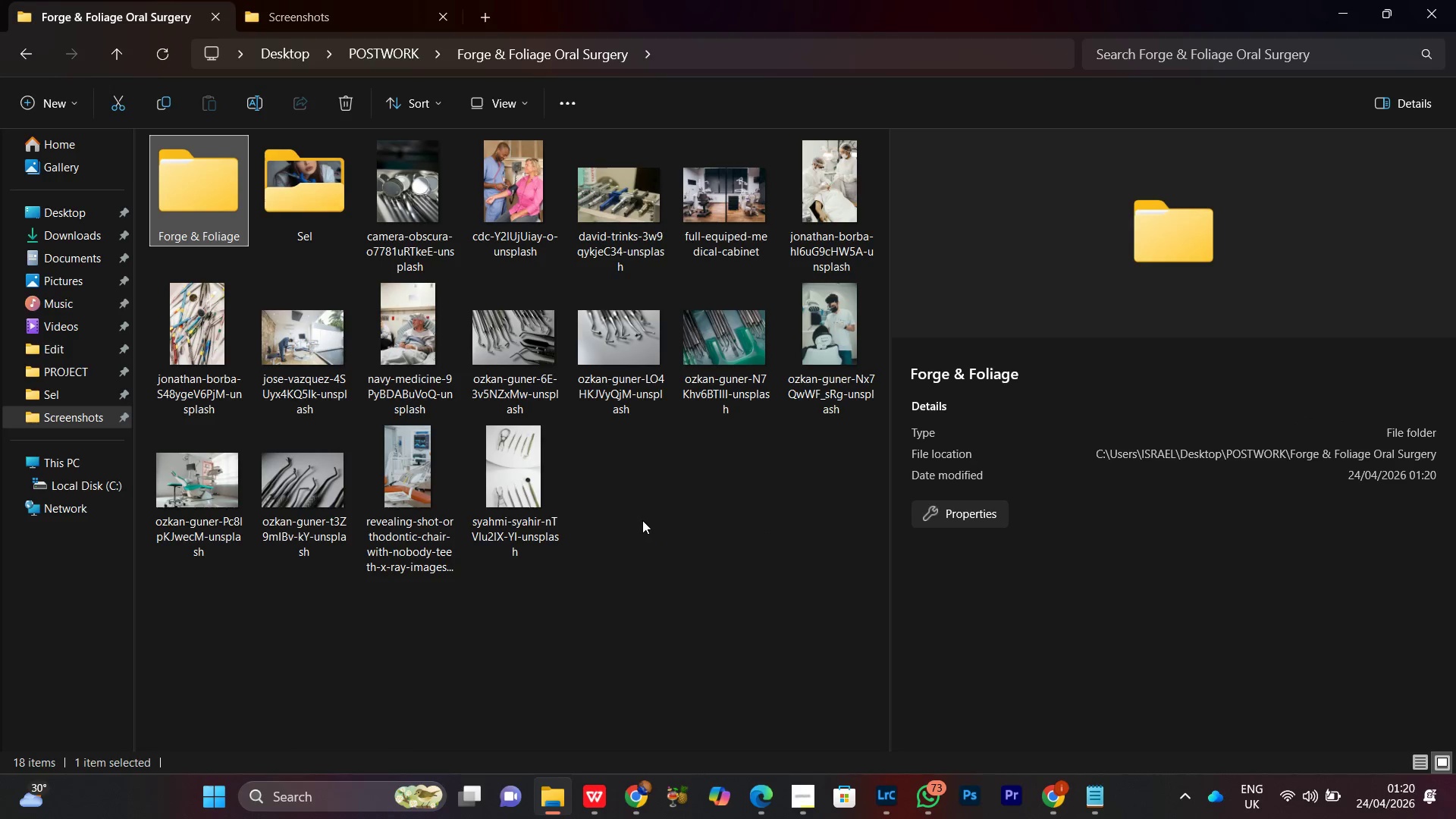 
left_click([645, 526])
 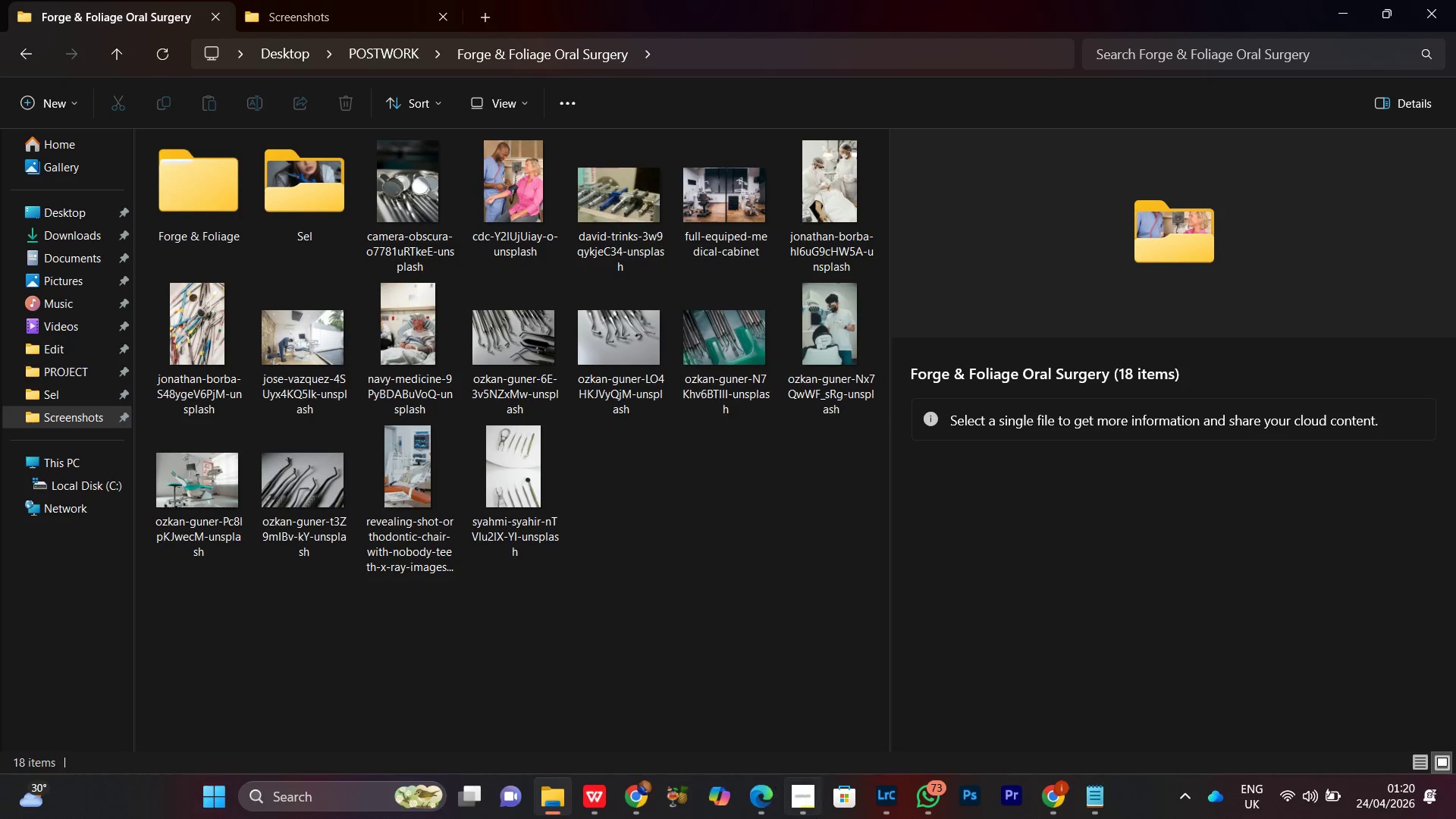 
left_click([817, 818])